 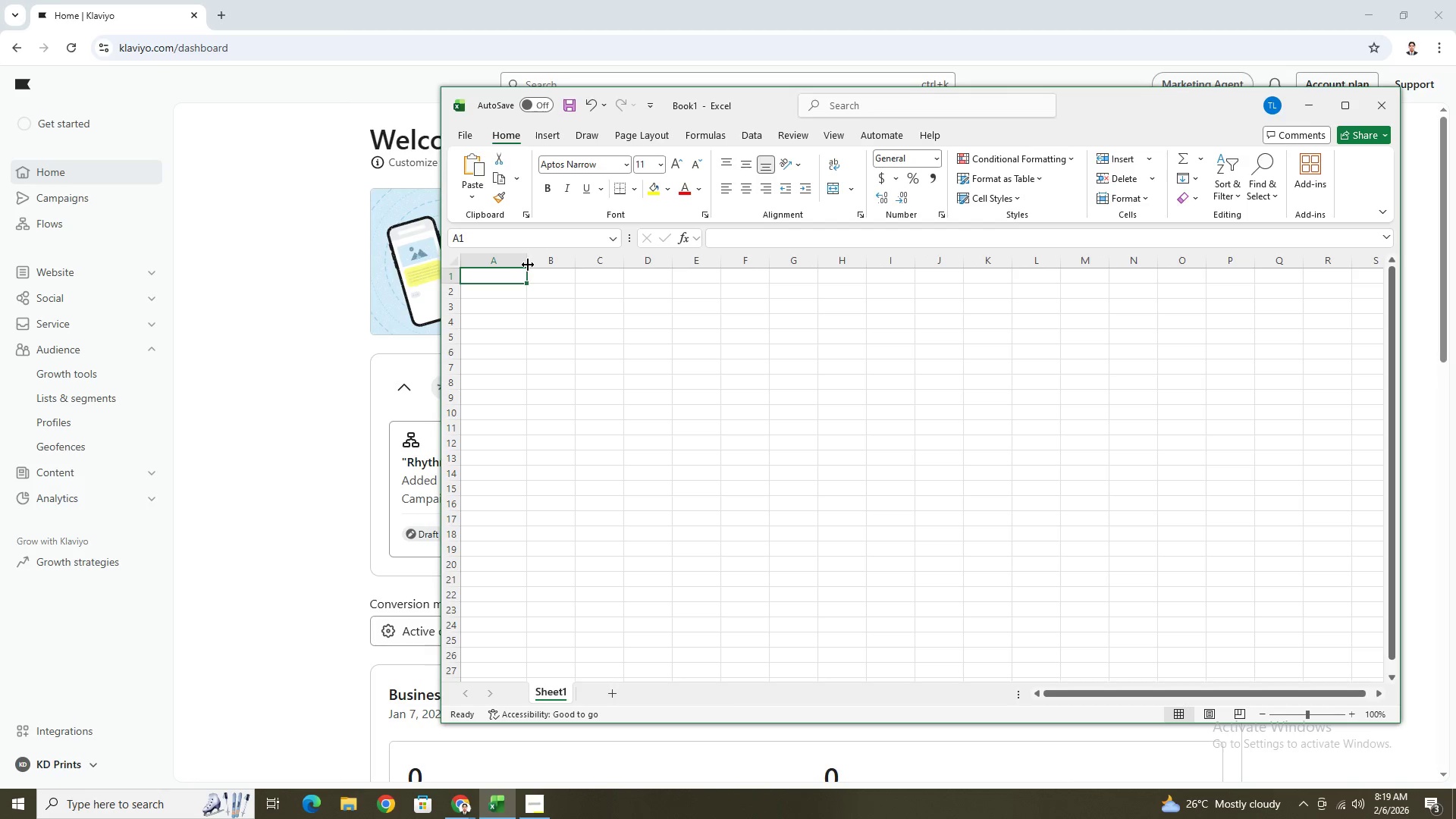 
left_click([526, 261])
 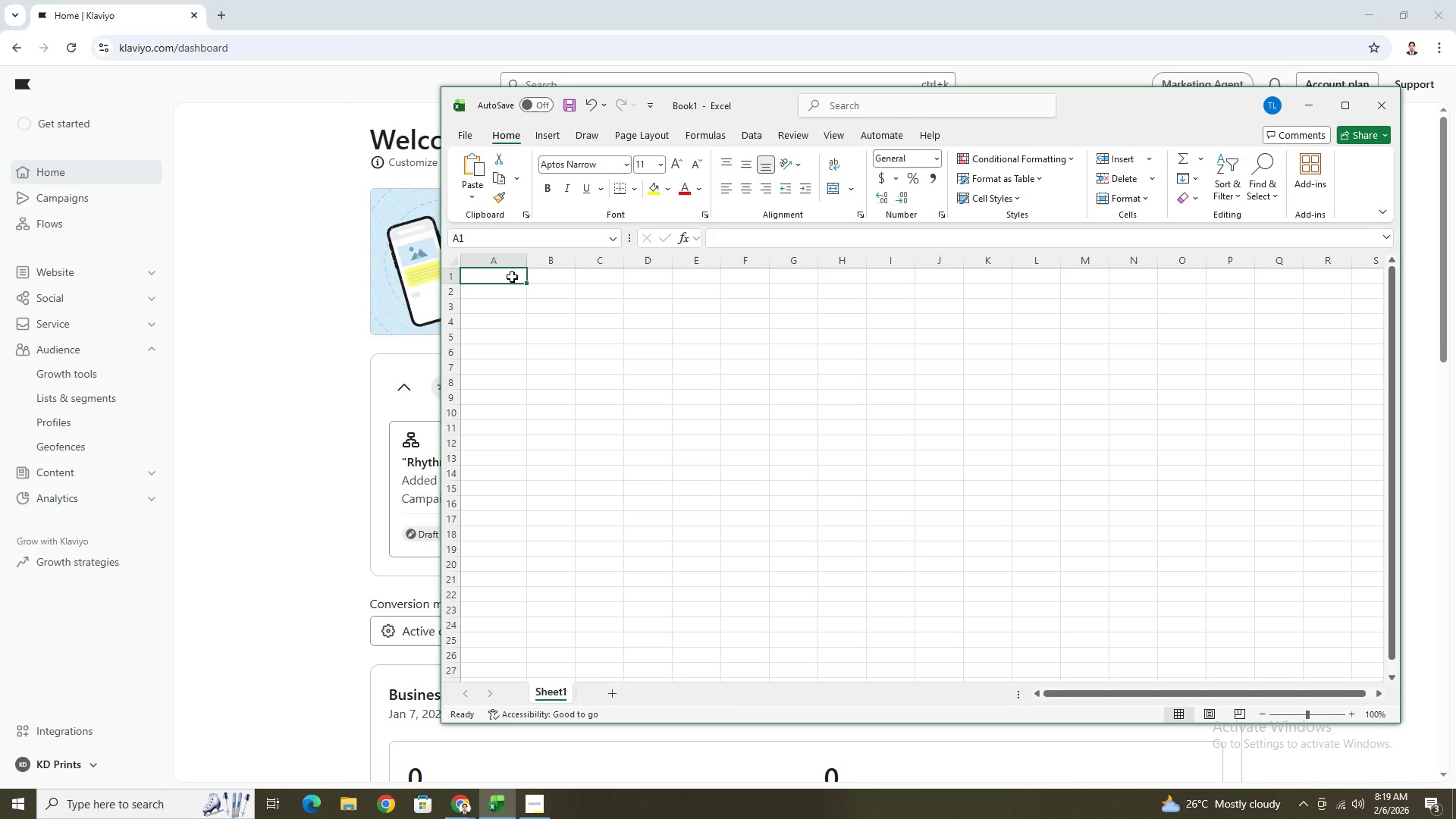 
left_click([512, 277])
 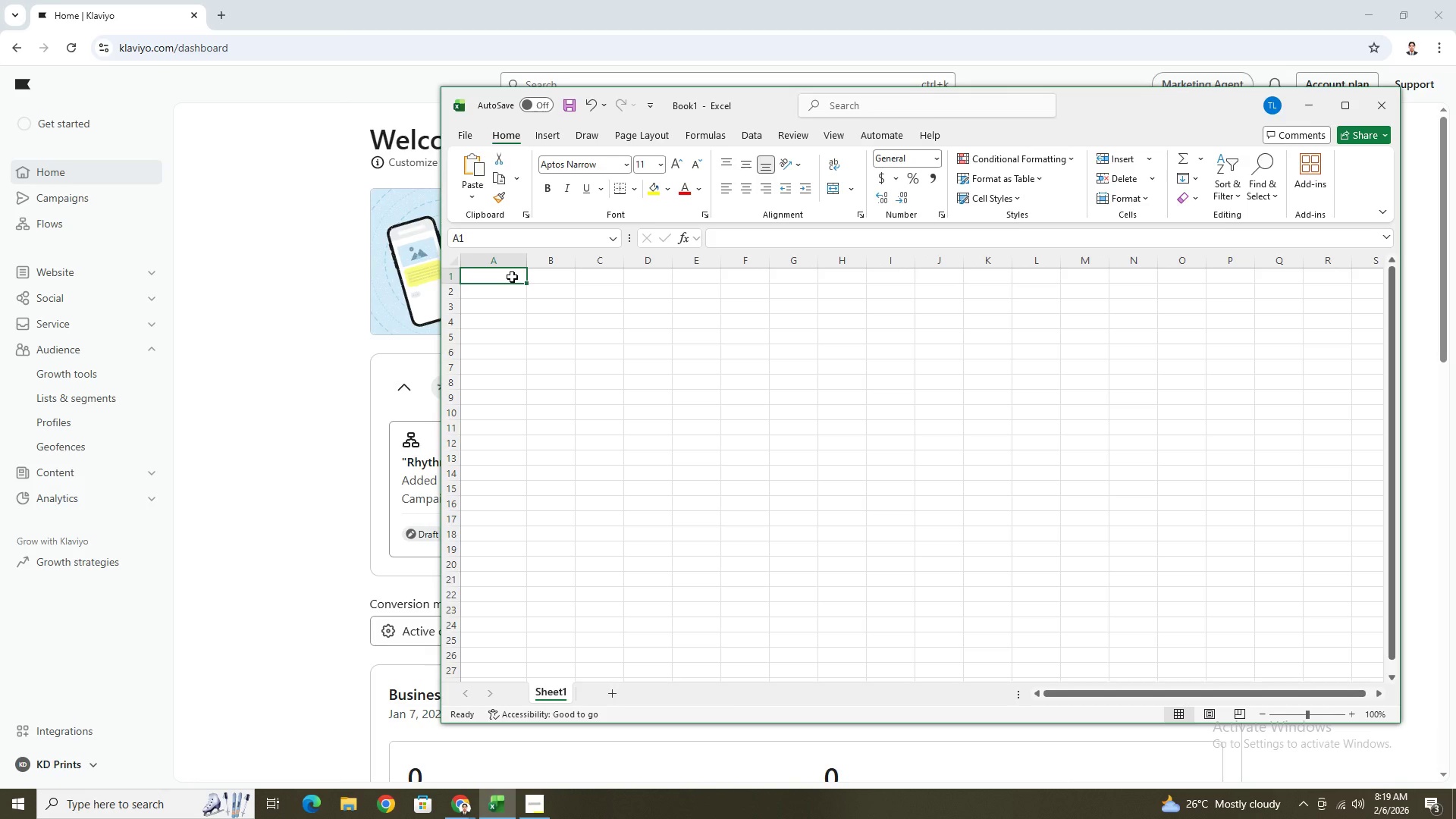 
type(First name)
key(Backspace)
key(Backspace)
key(Backspace)
key(Backspace)
key(Backspace)
key(Backspace)
key(Backspace)
key(Backspace)
type(rst name)
 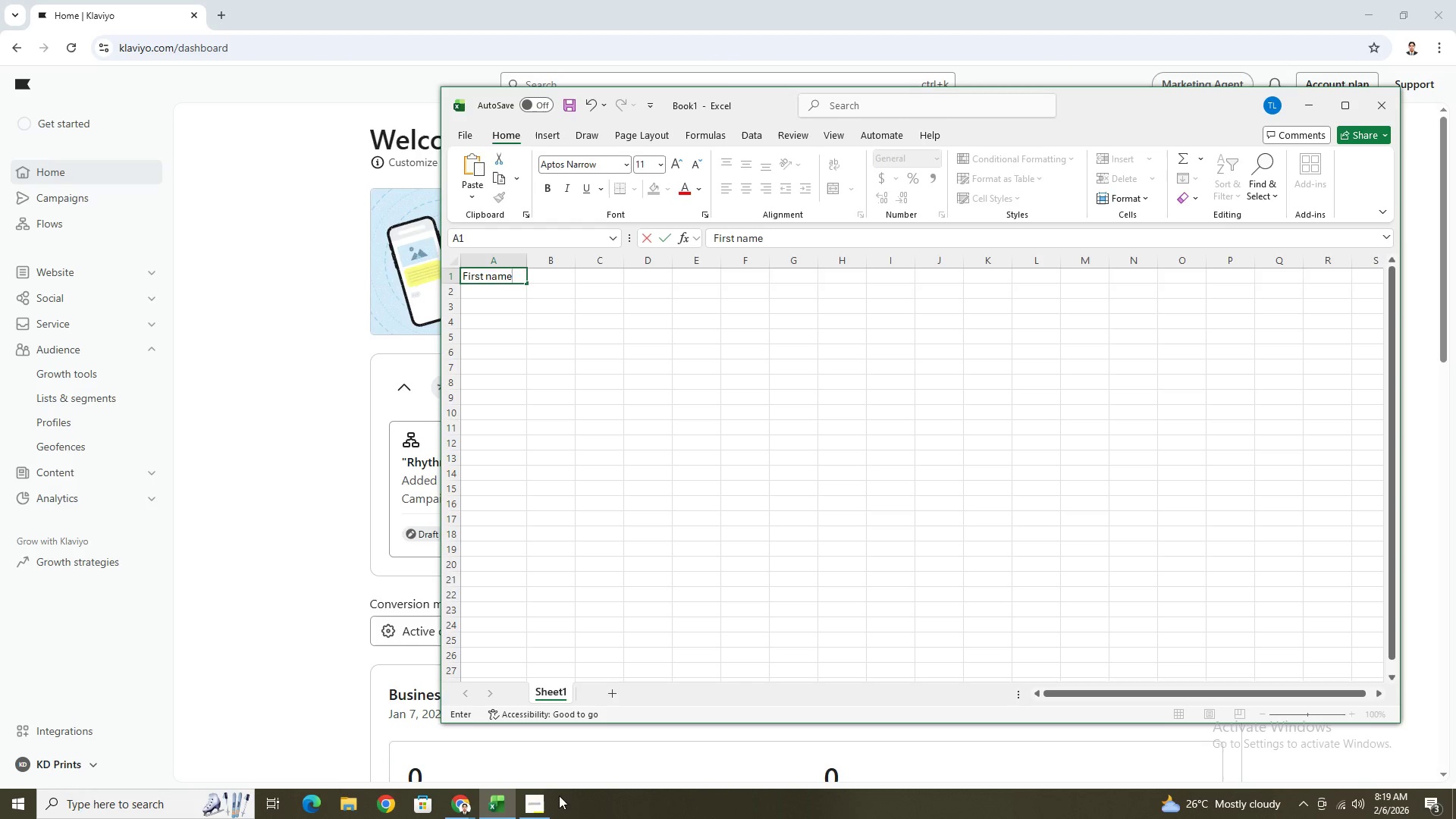 
left_click([539, 801])